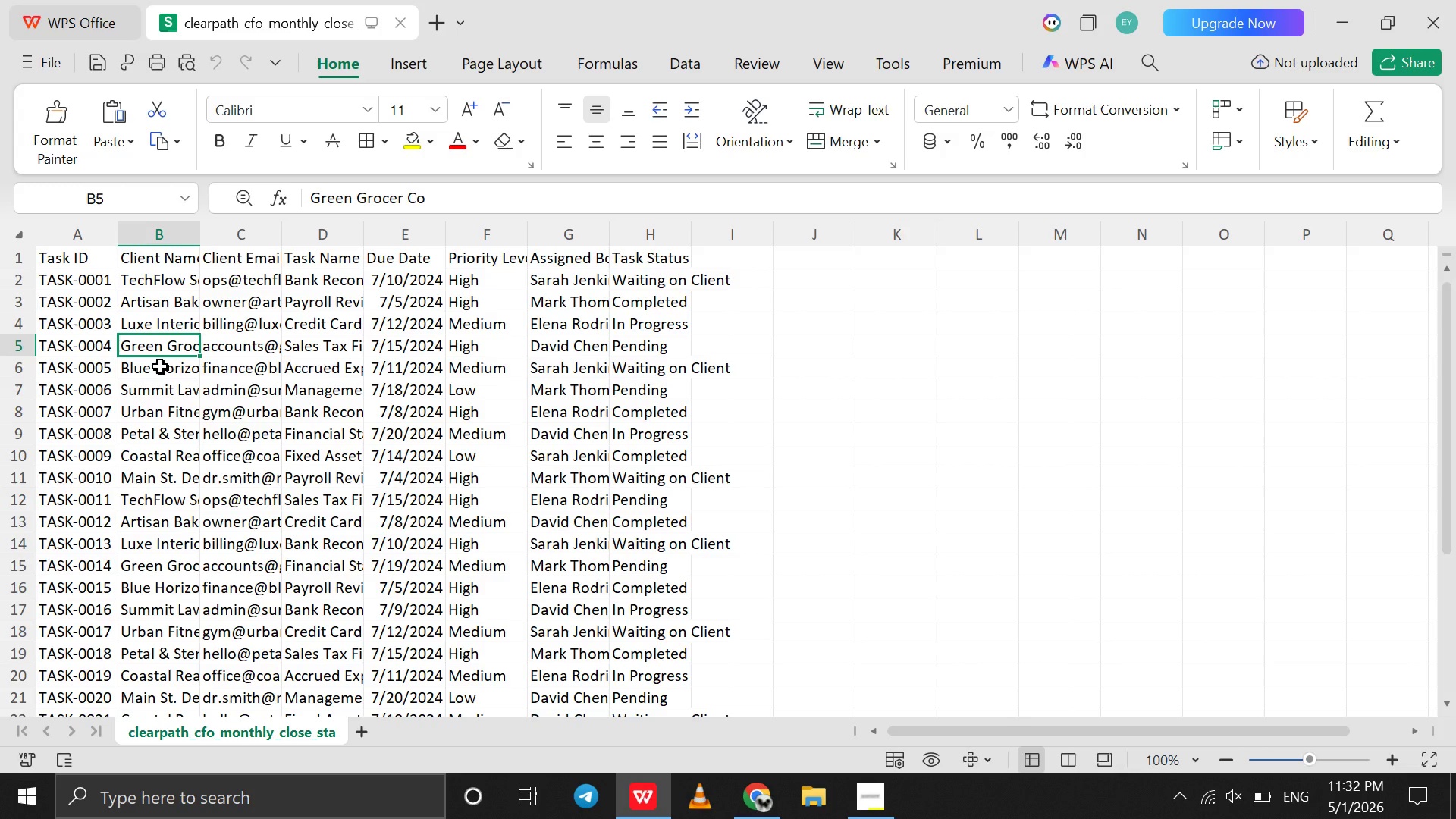 
left_click([160, 366])
 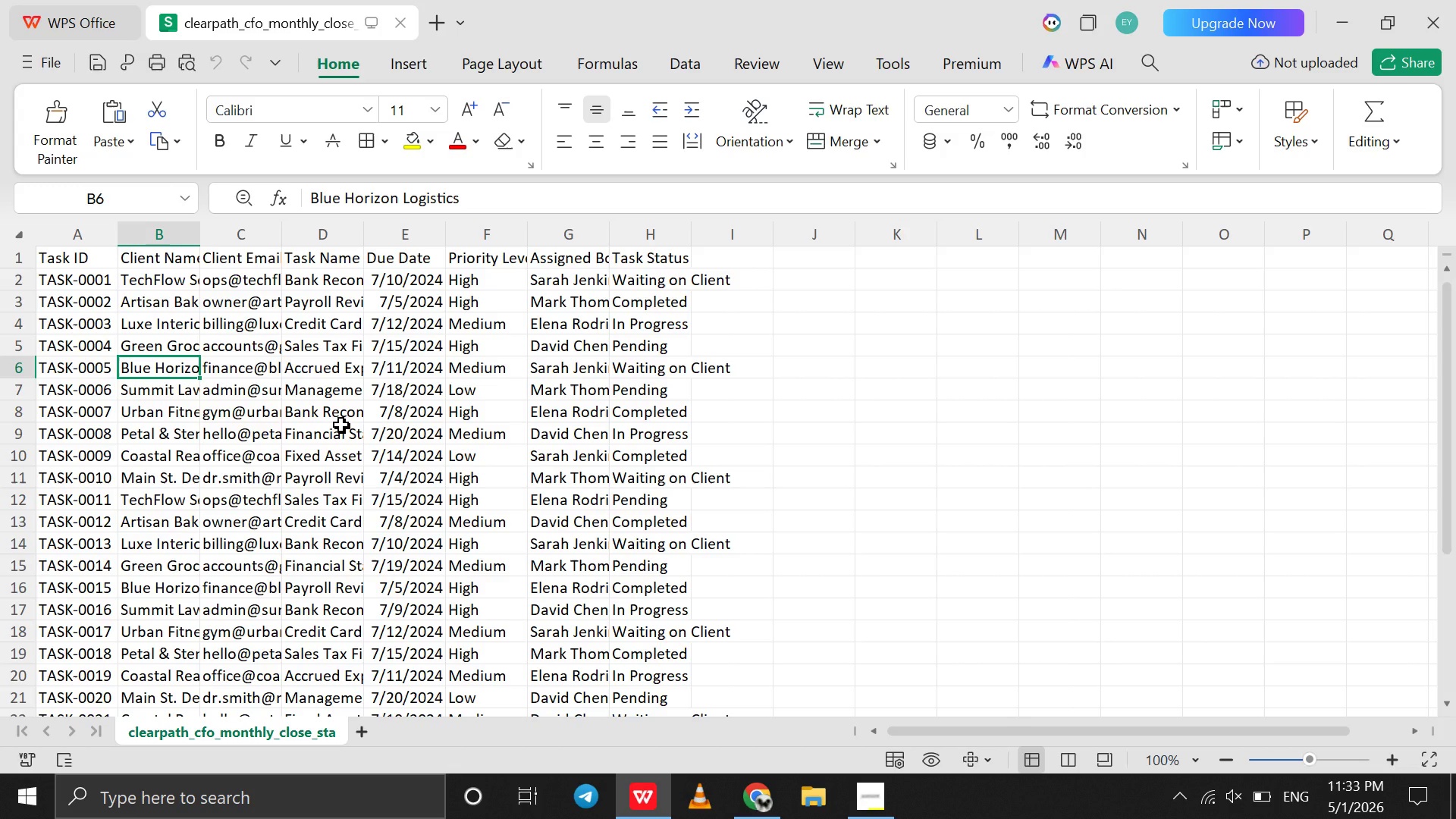 
wait(48.67)
 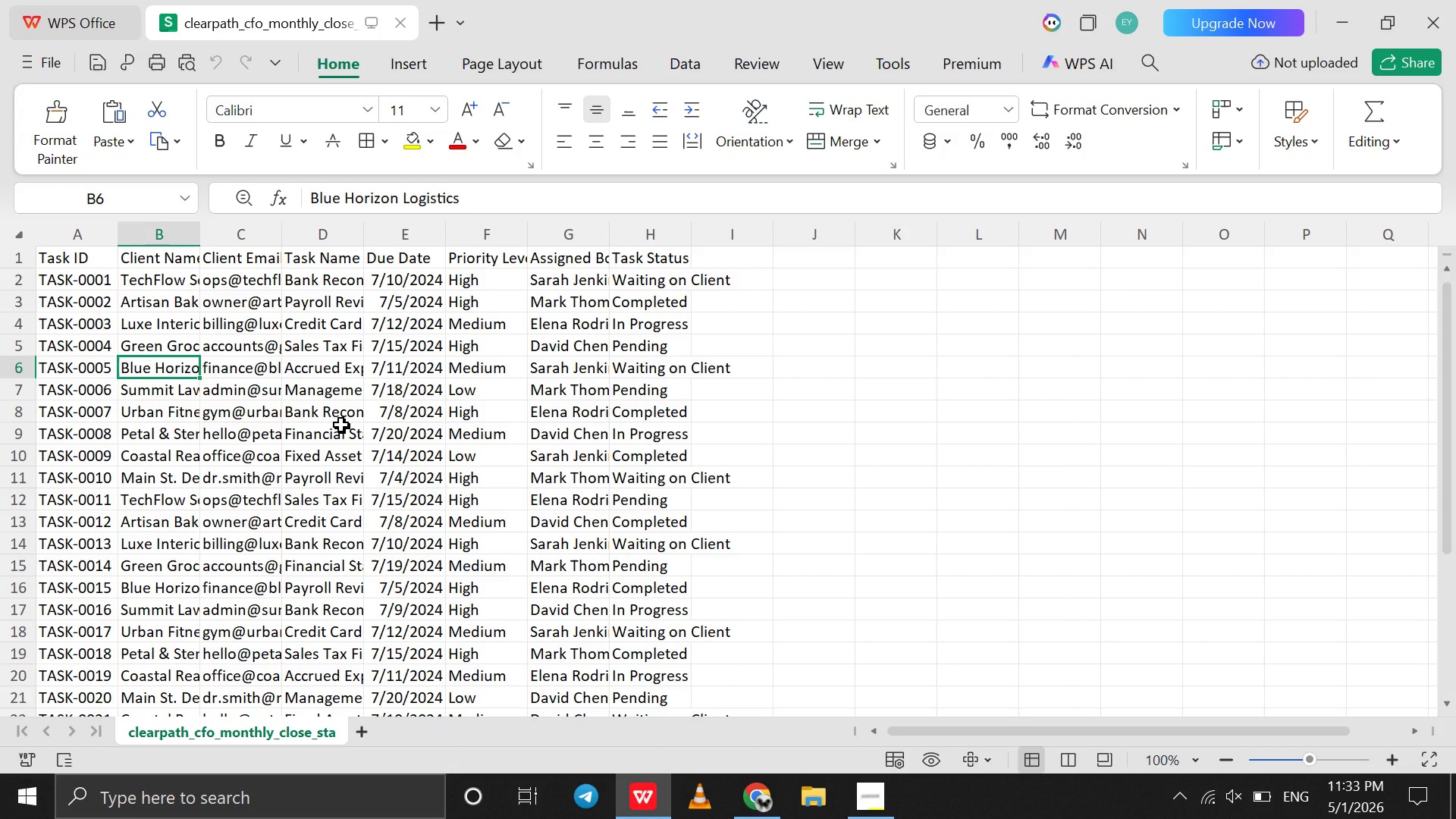 
left_click([748, 780])
 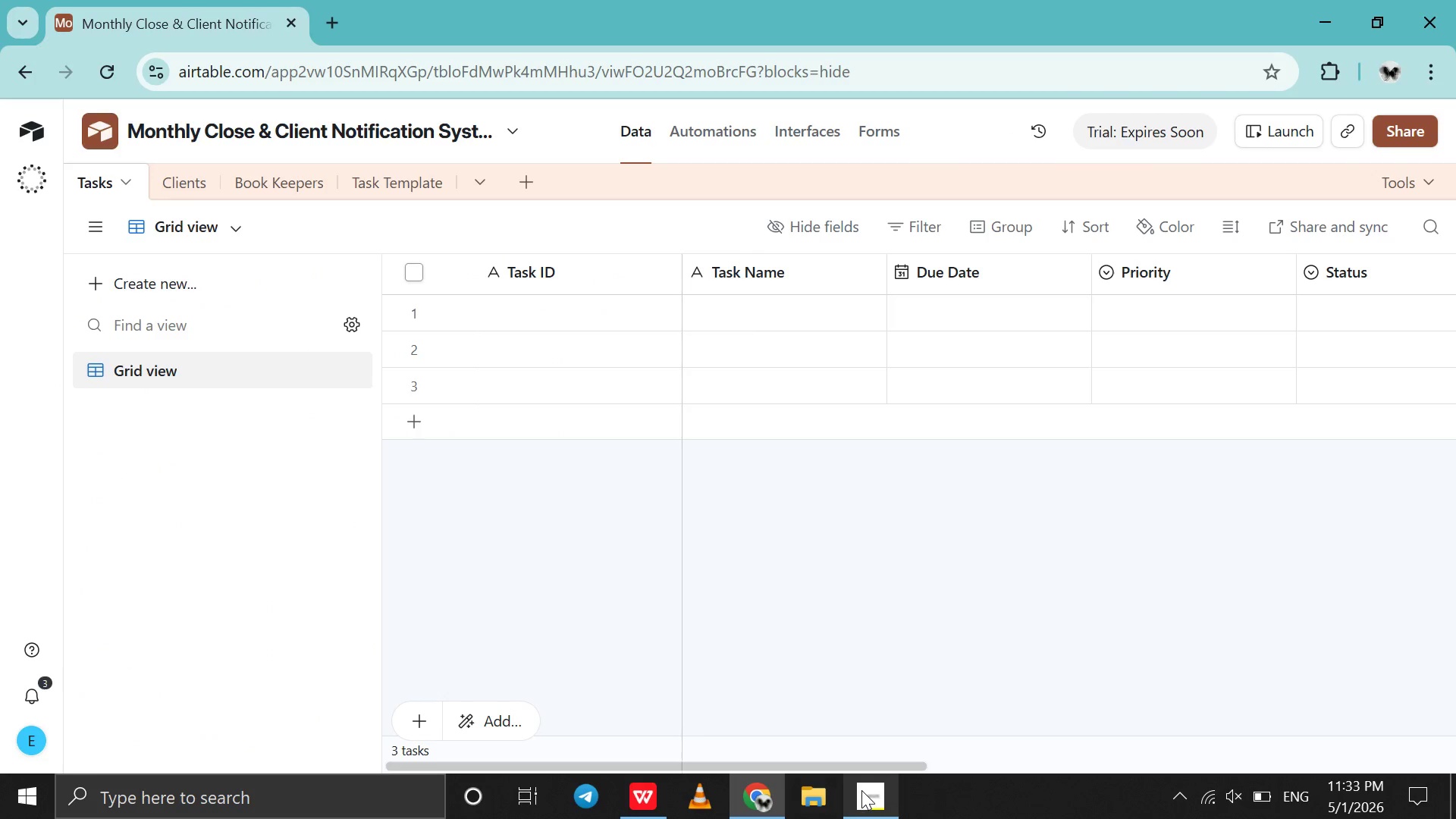 
left_click([862, 791])